 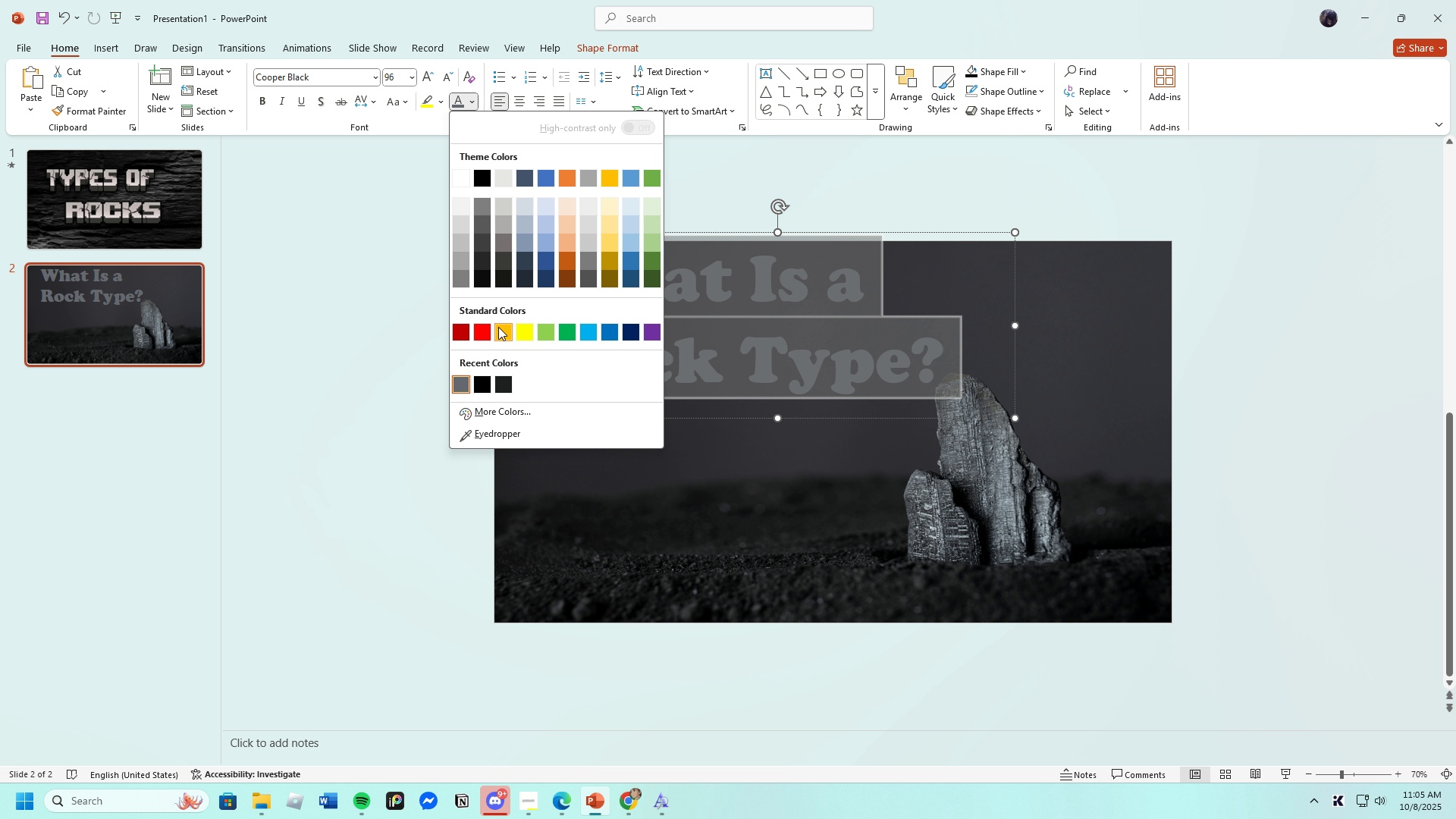 
left_click([463, 223])
 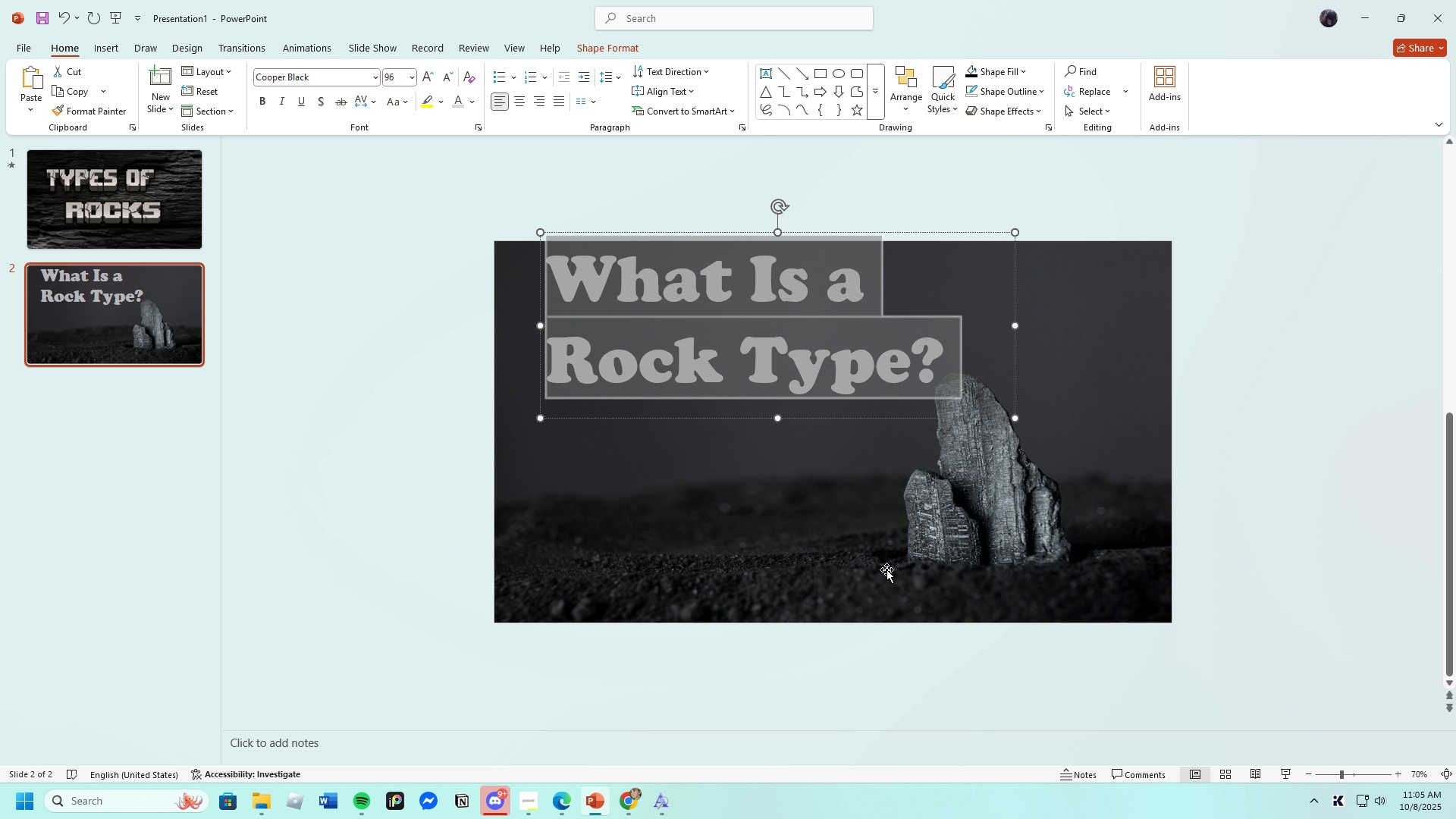 
left_click([886, 570])
 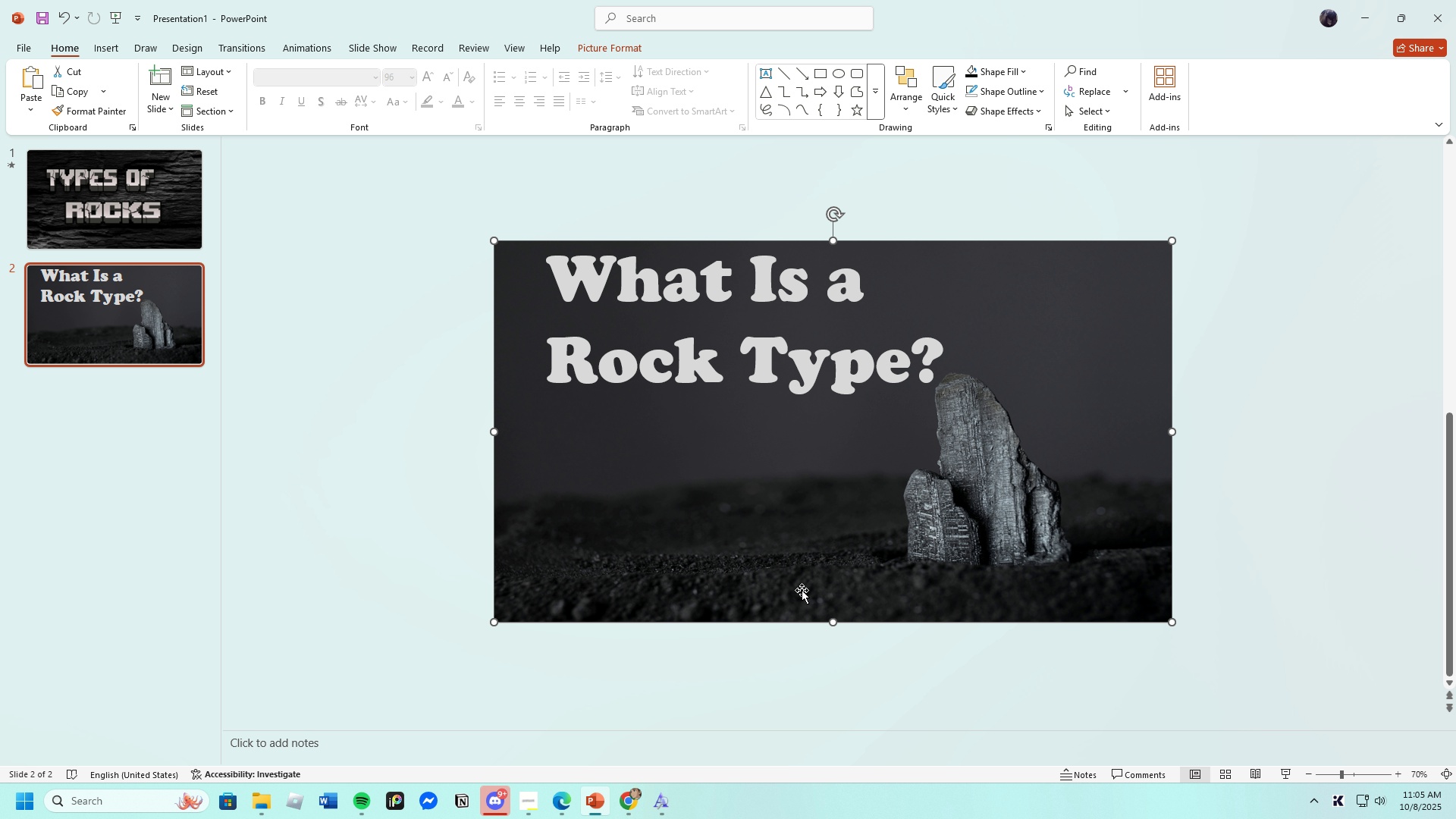 
wait(7.14)
 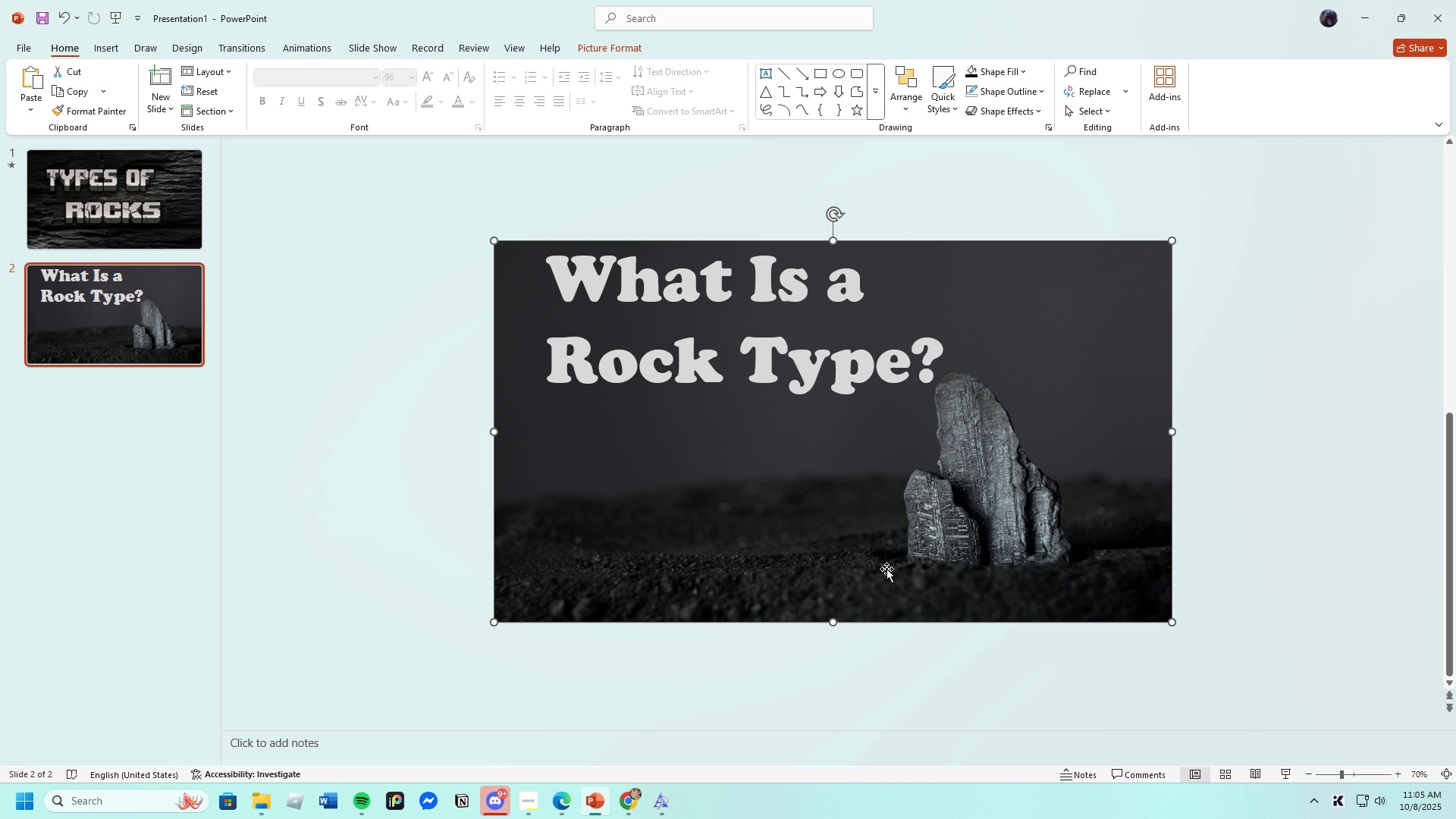 
left_click([400, 507])
 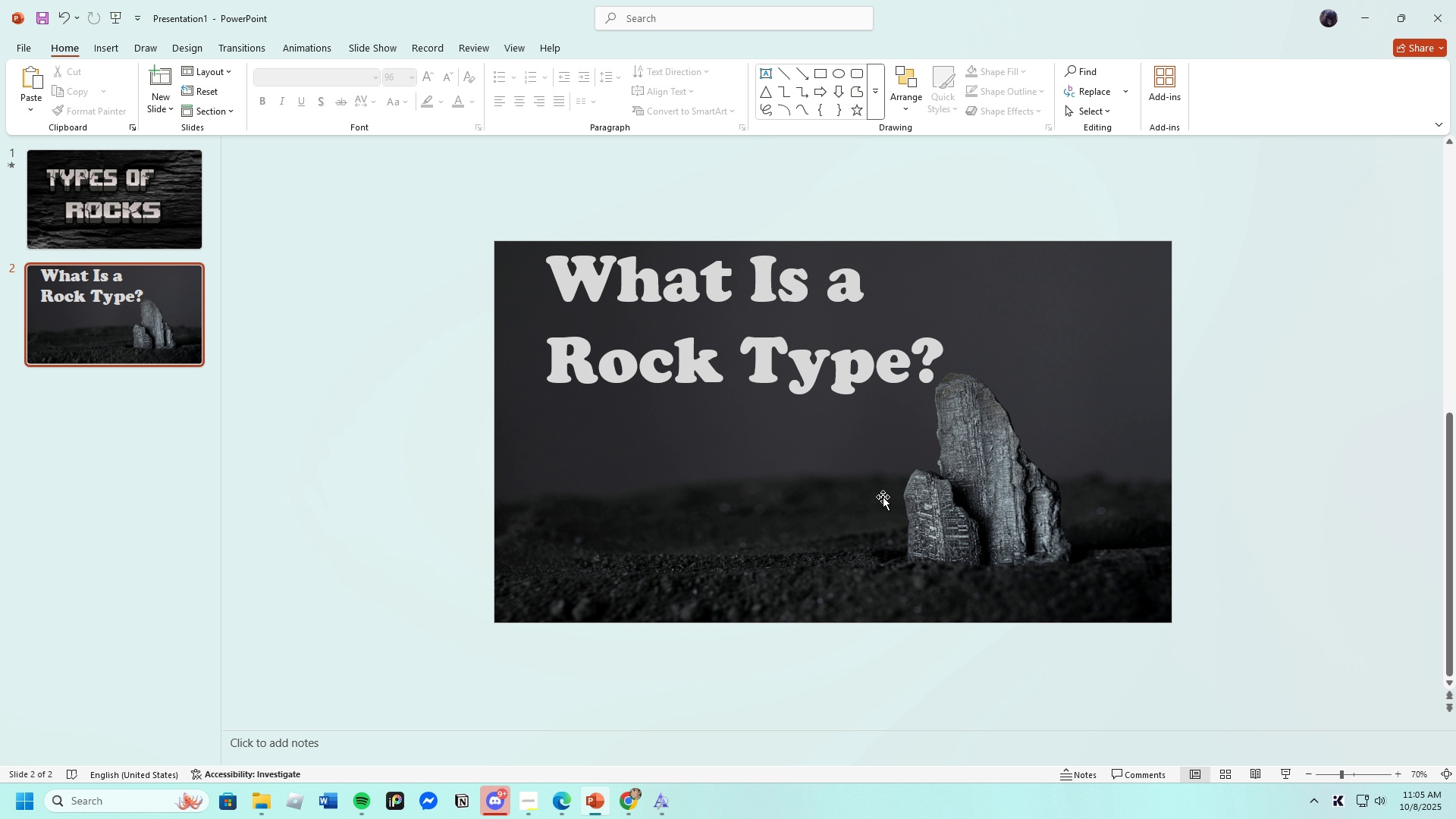 
wait(14.61)
 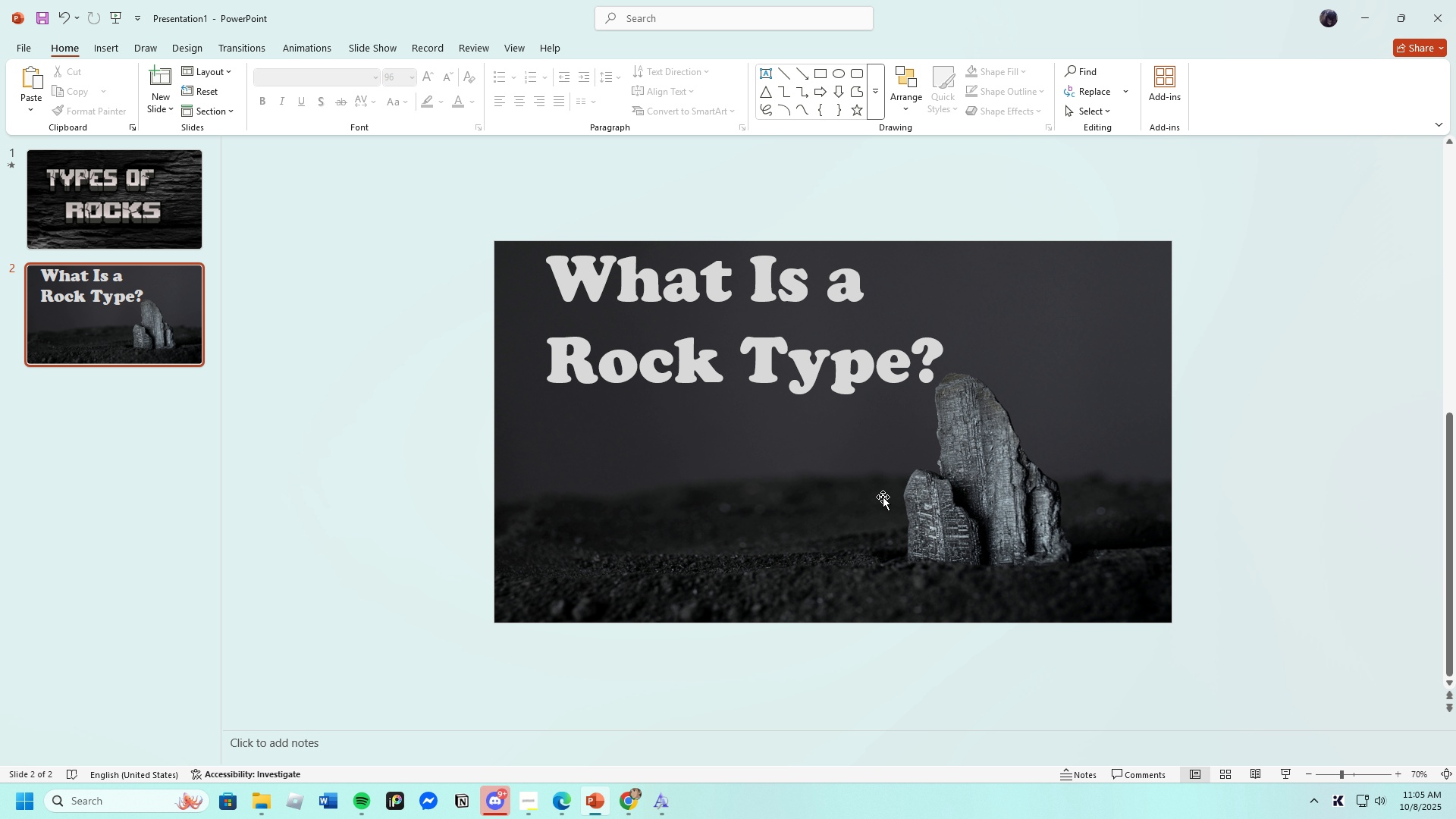 
left_click([626, 814])
 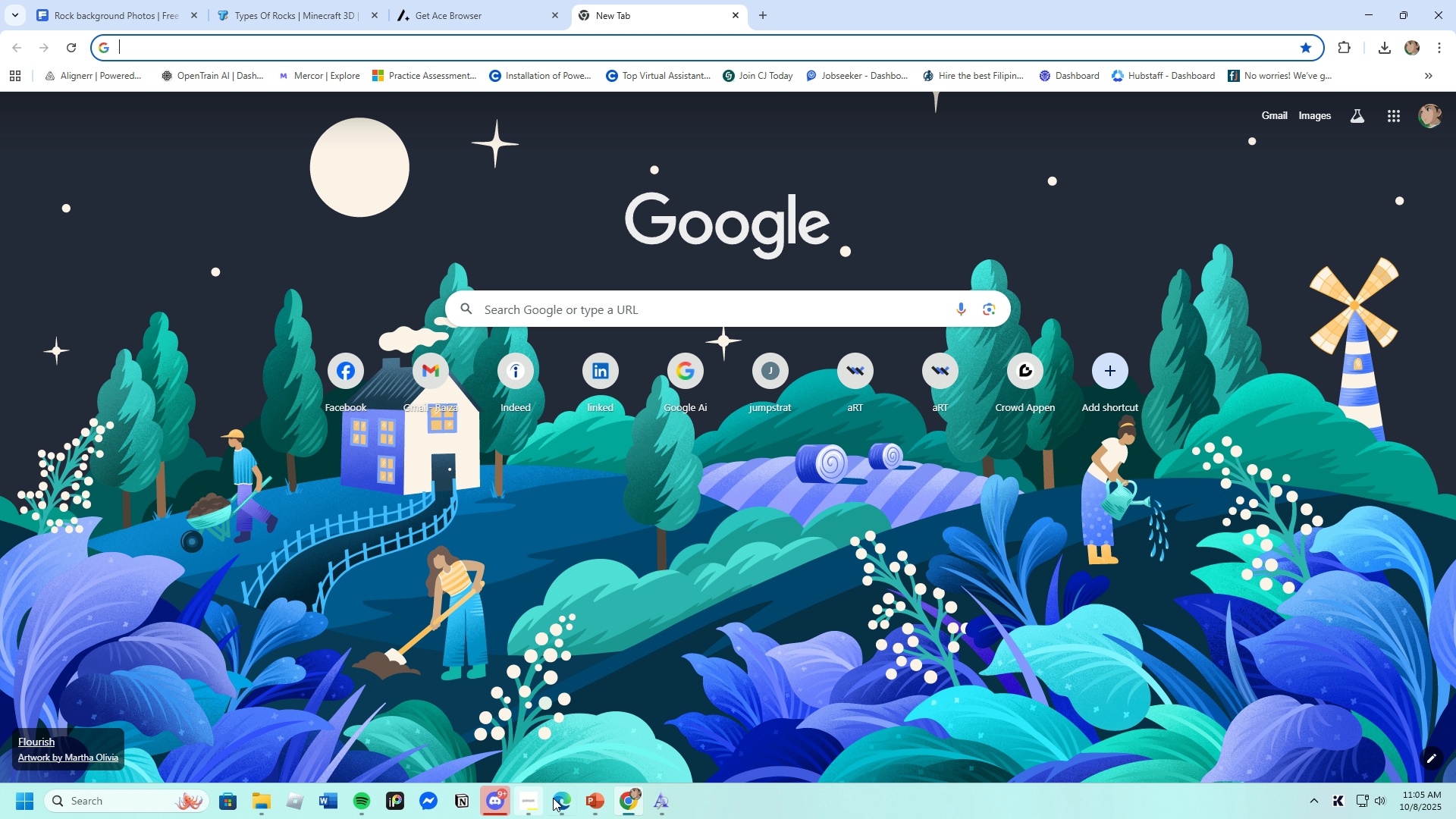 
left_click([563, 798])
 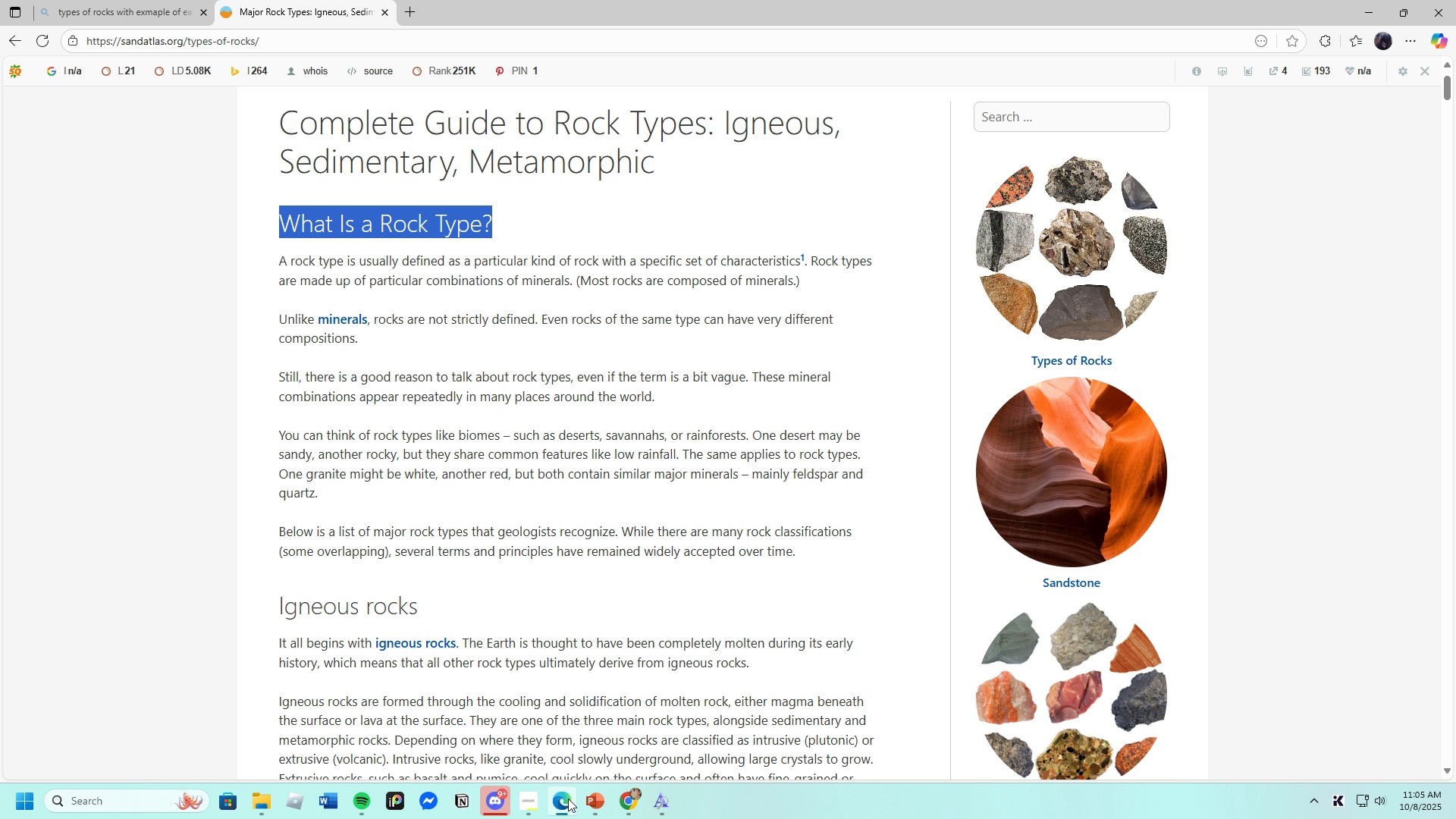 
mouse_move([620, 802])
 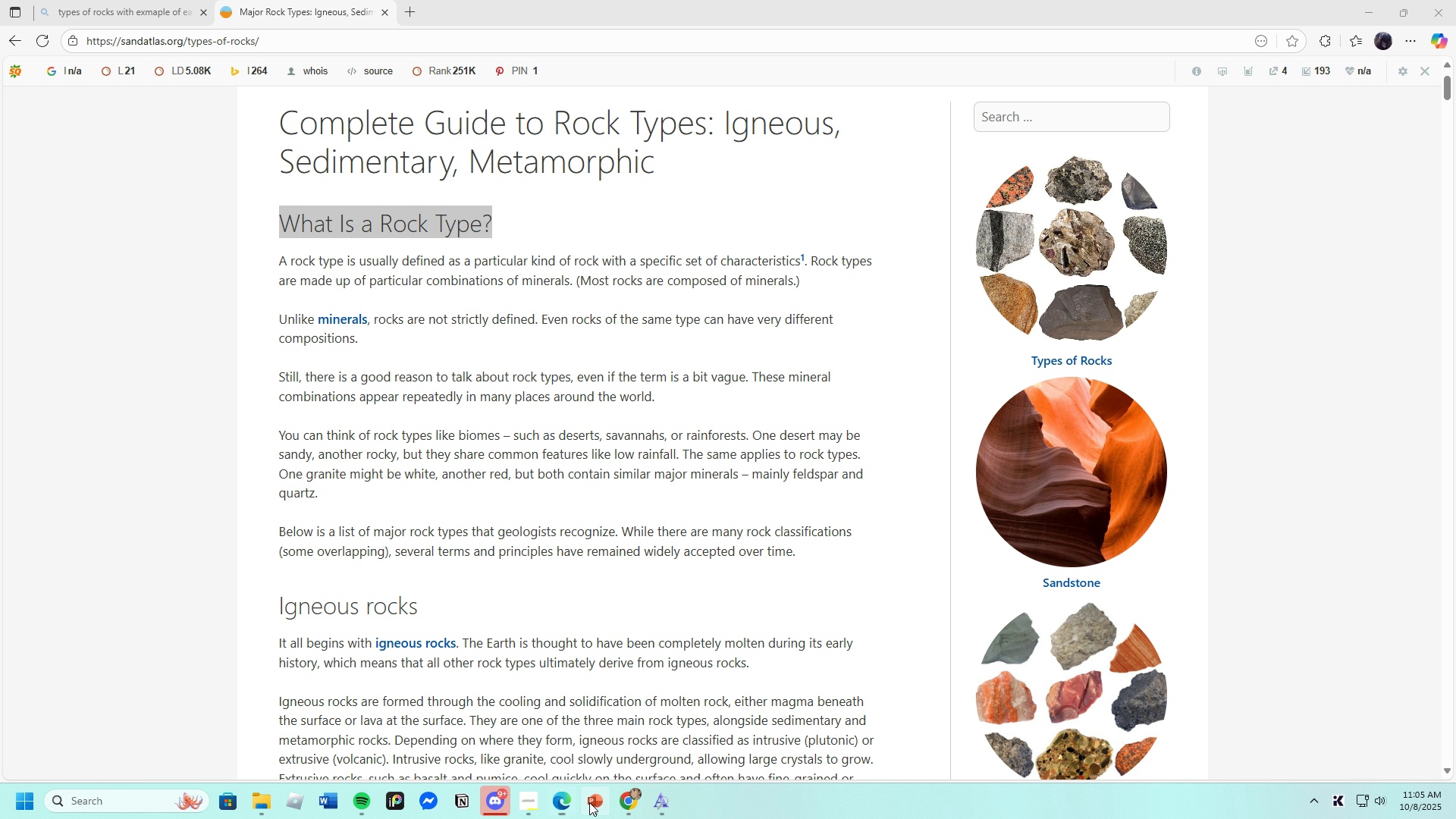 
left_click([589, 802])
 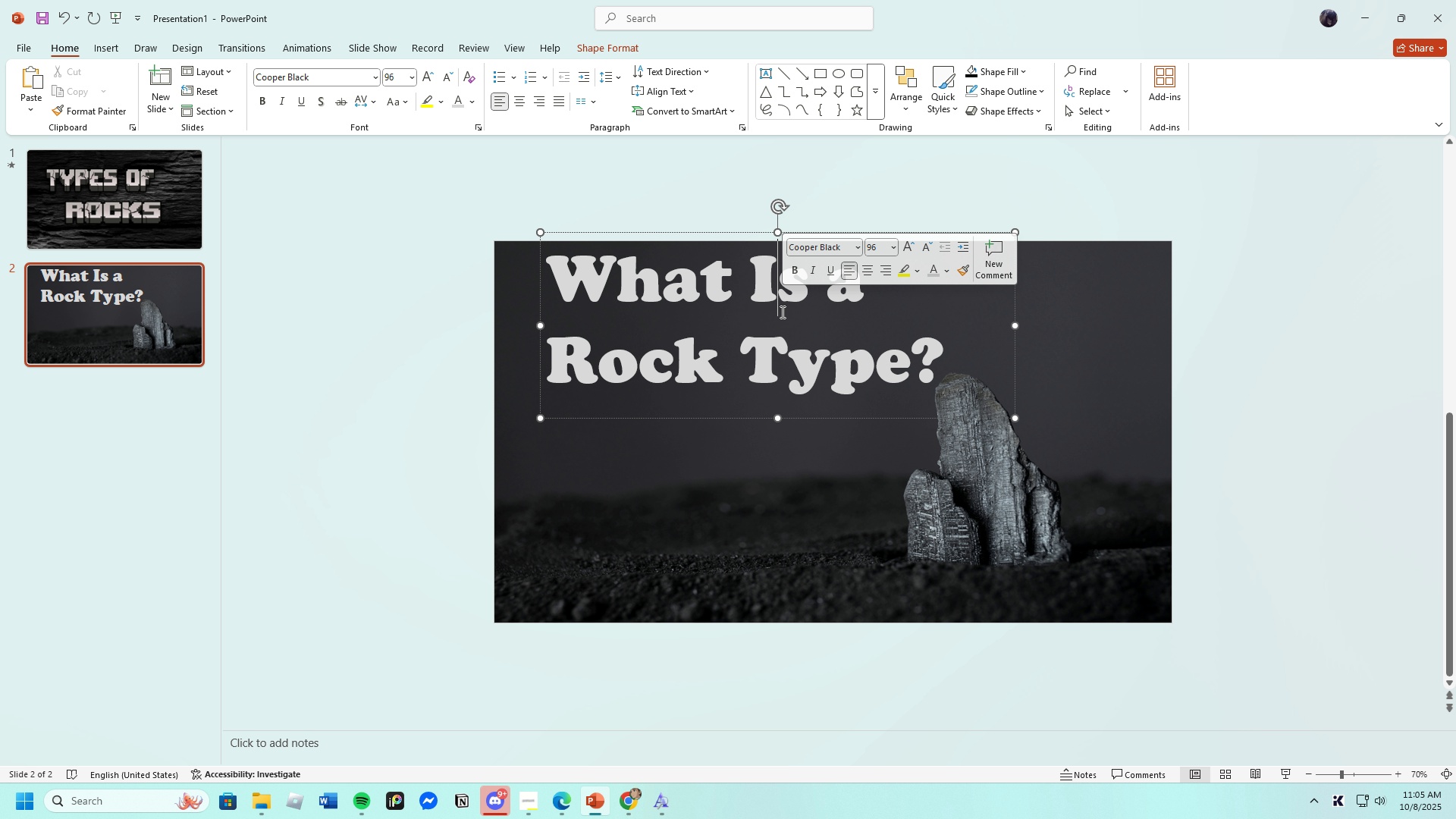 
key(Backspace)
 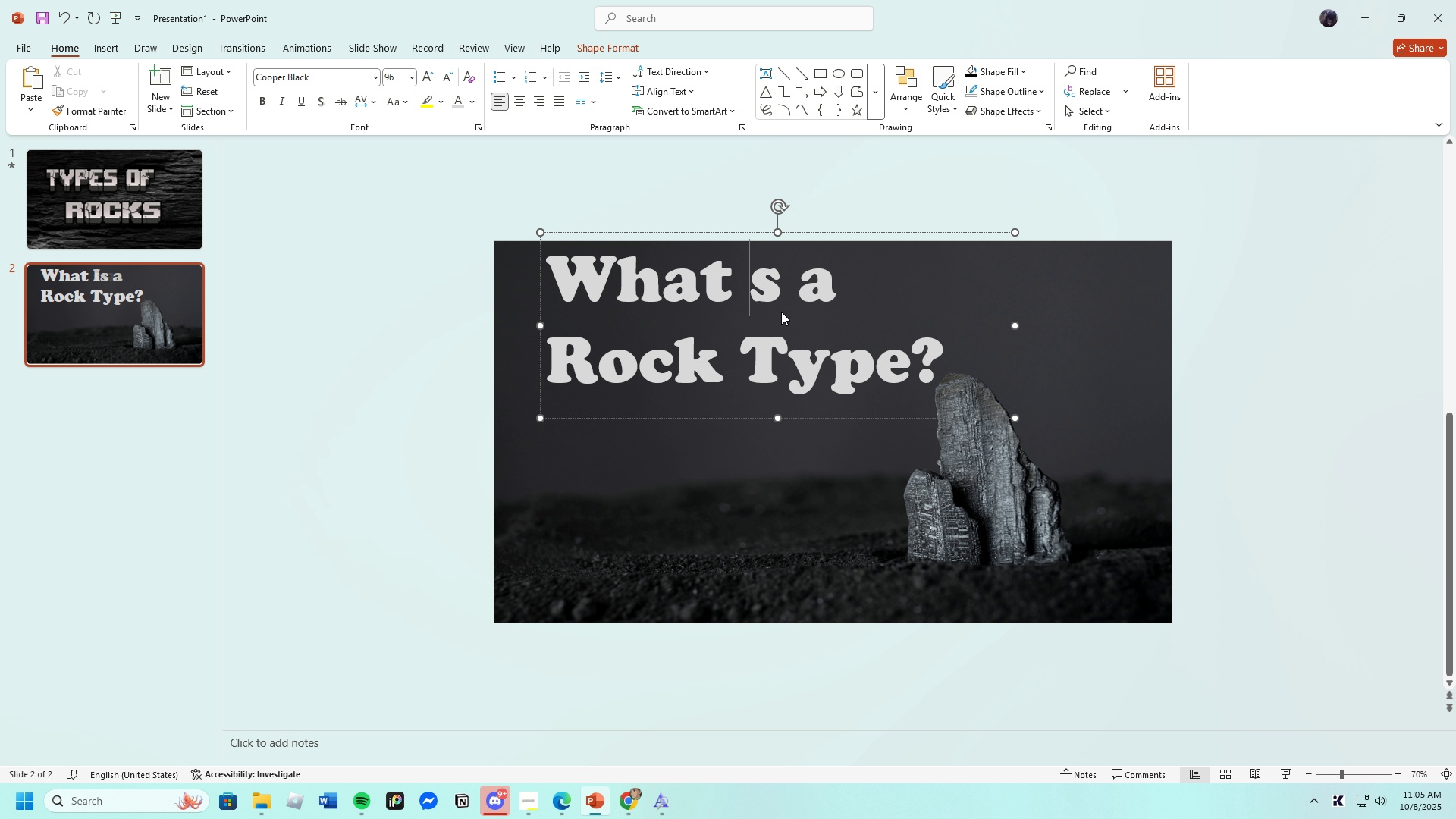 
key(I)
 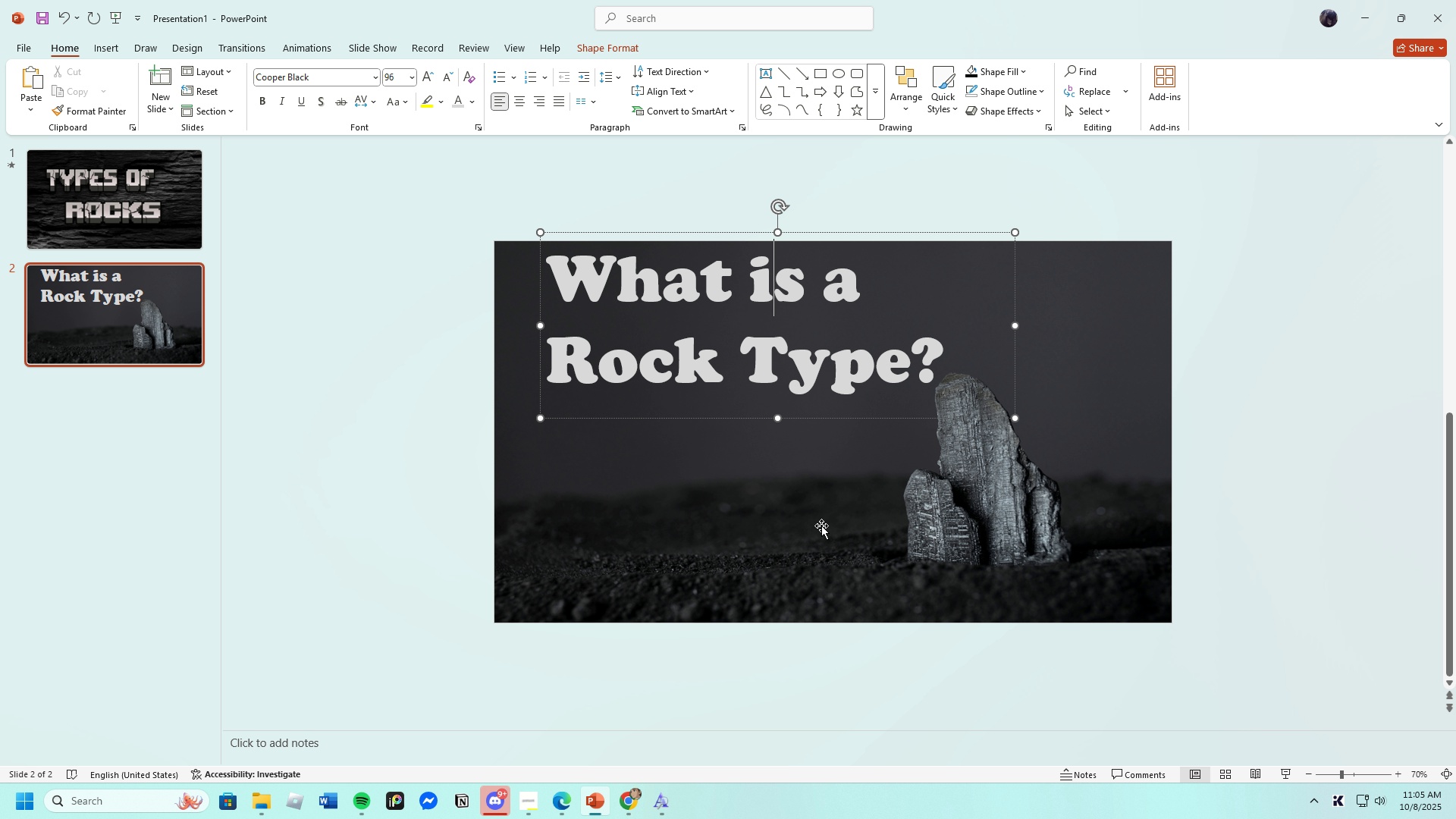 
left_click([827, 531])
 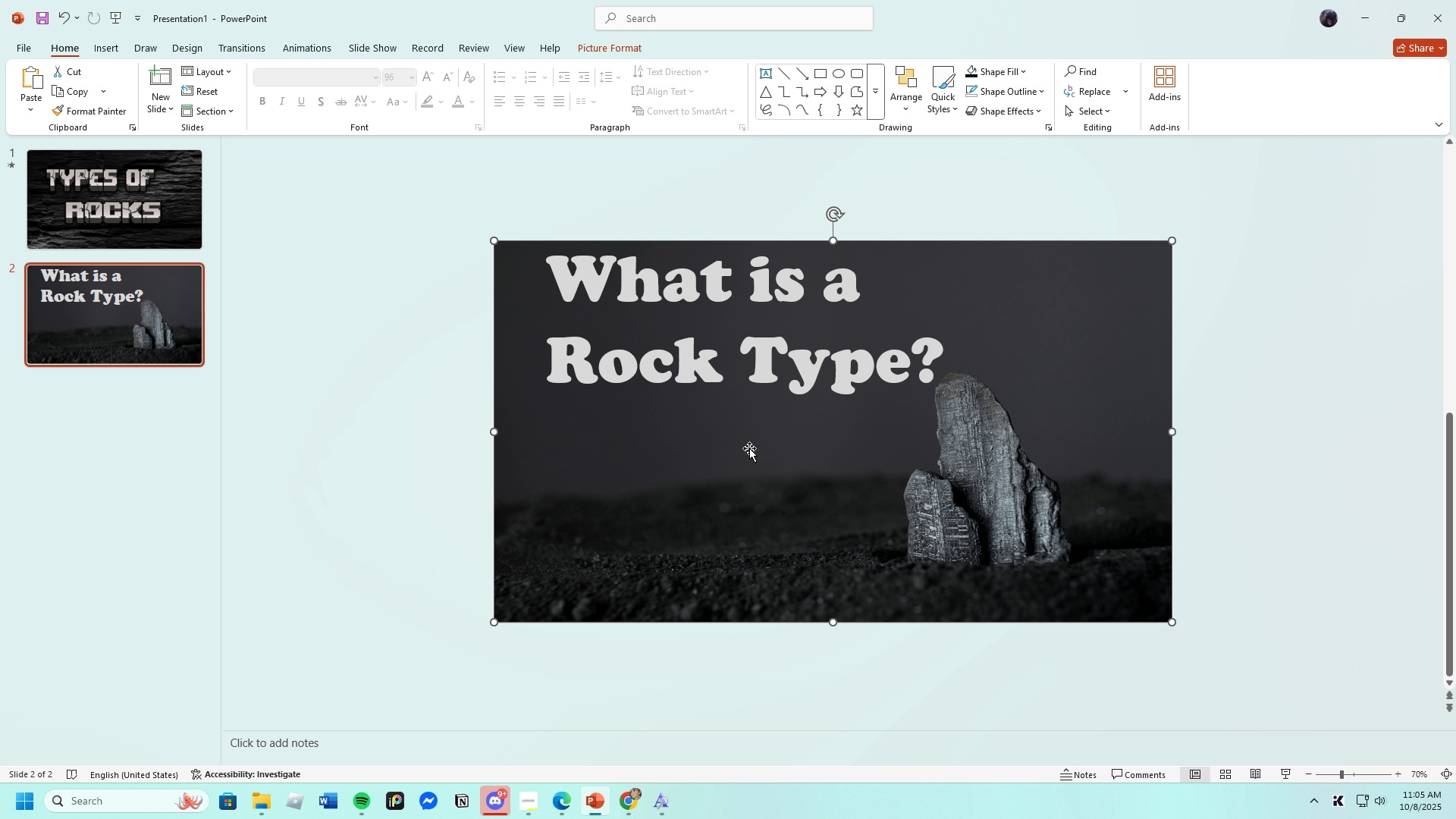 
wait(6.7)
 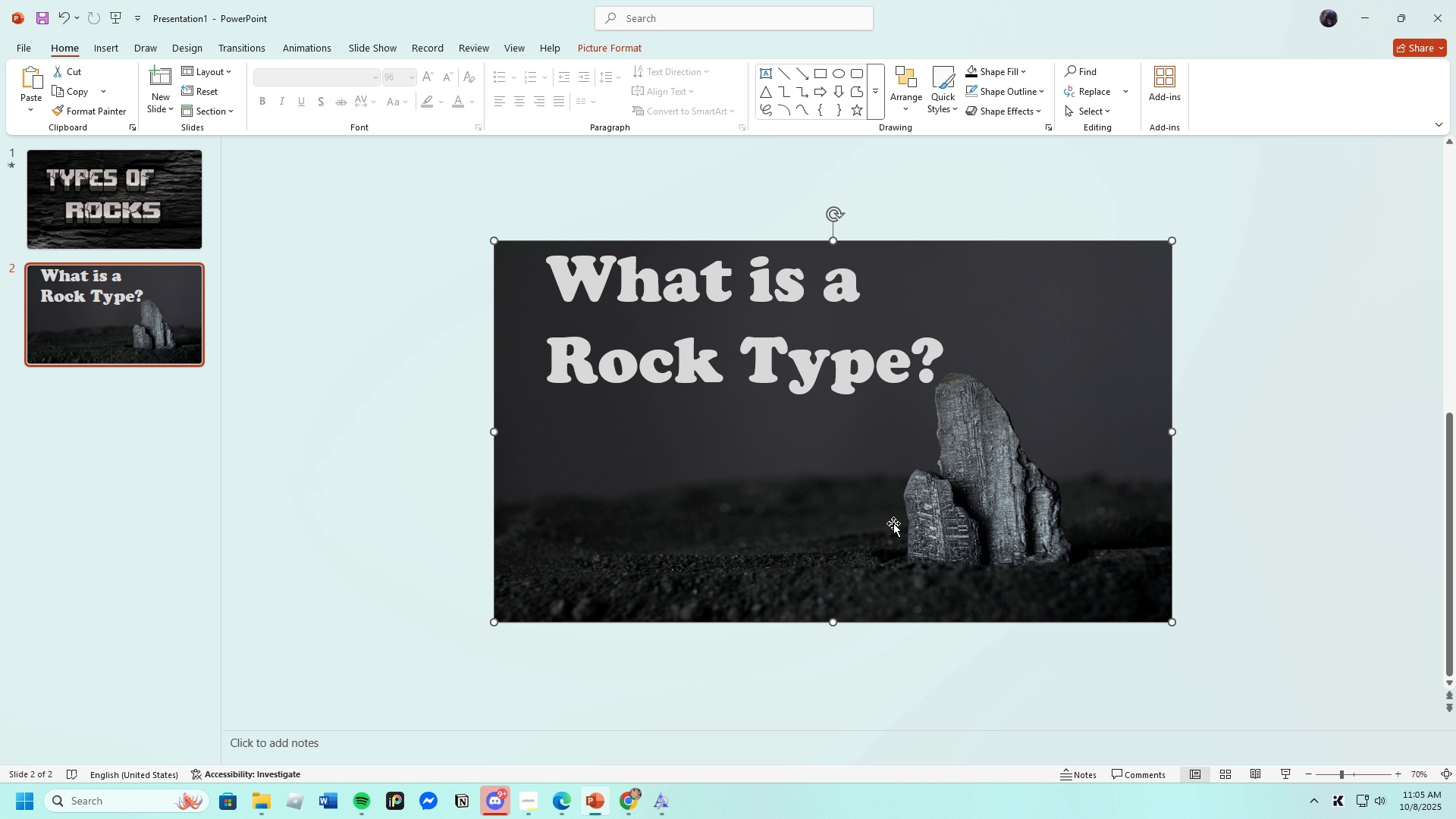 
left_click([549, 267])